 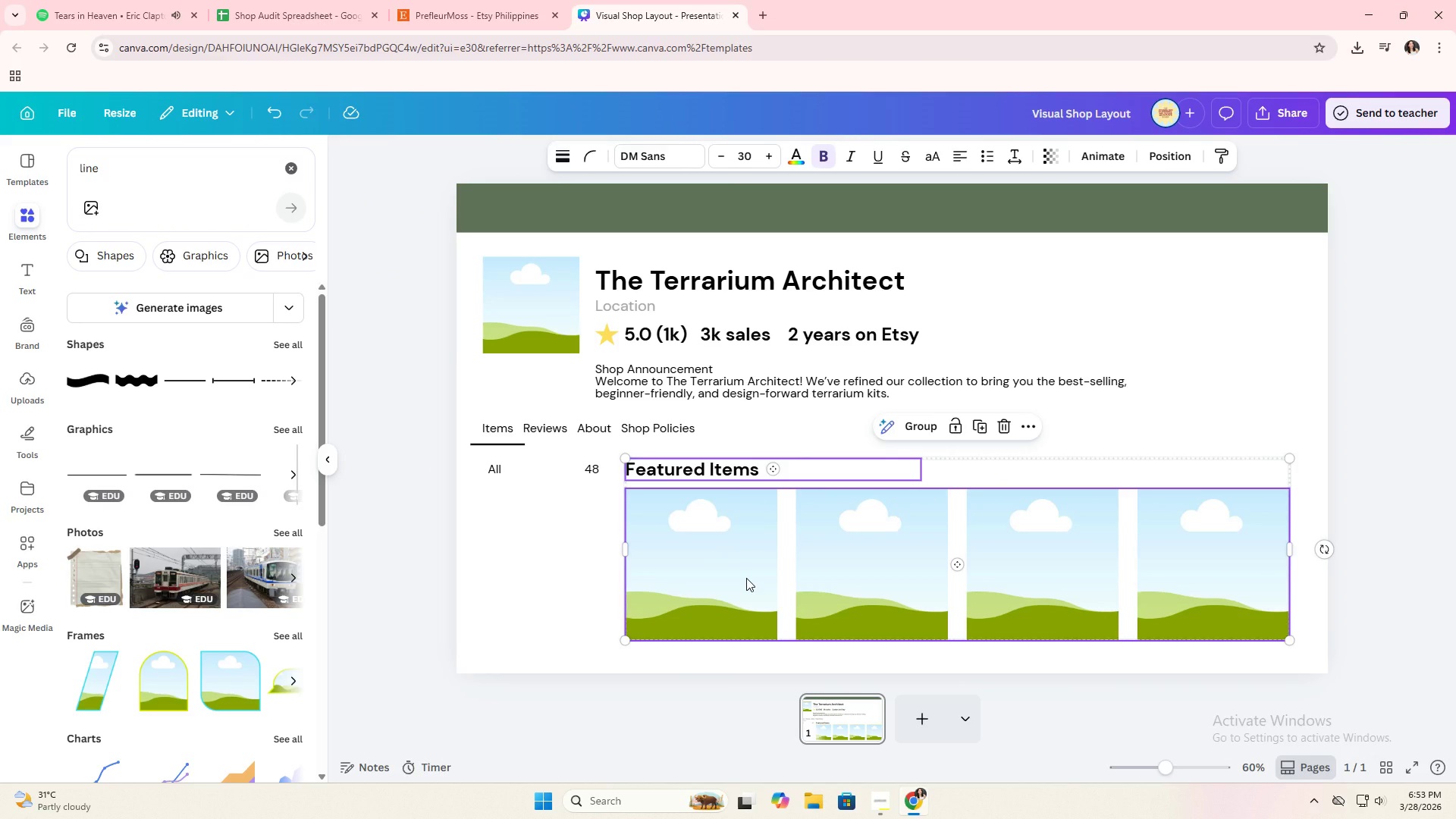 
left_click_drag(start_coordinate=[746, 578], to_coordinate=[752, 578])
 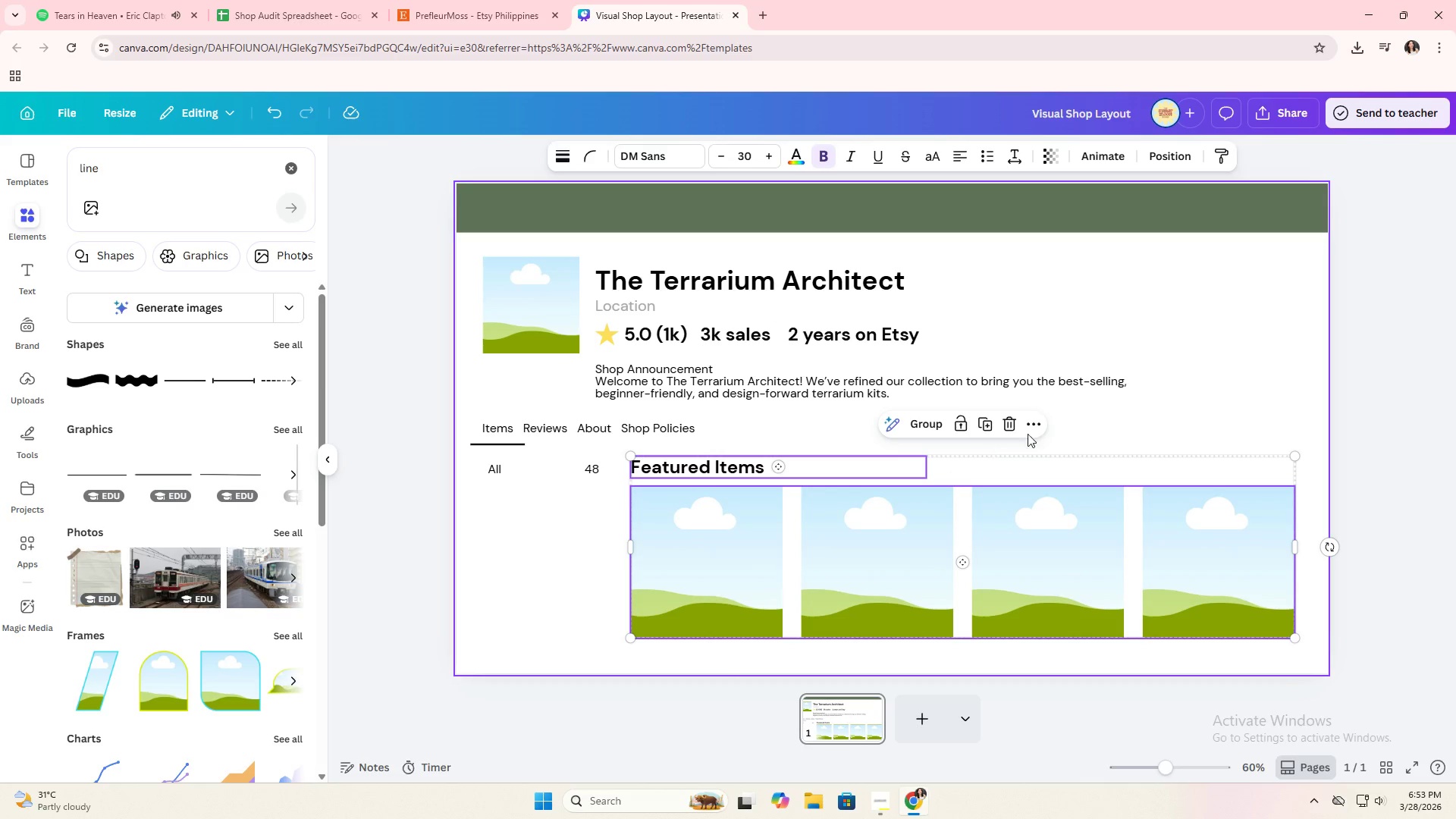 
left_click([1103, 413])
 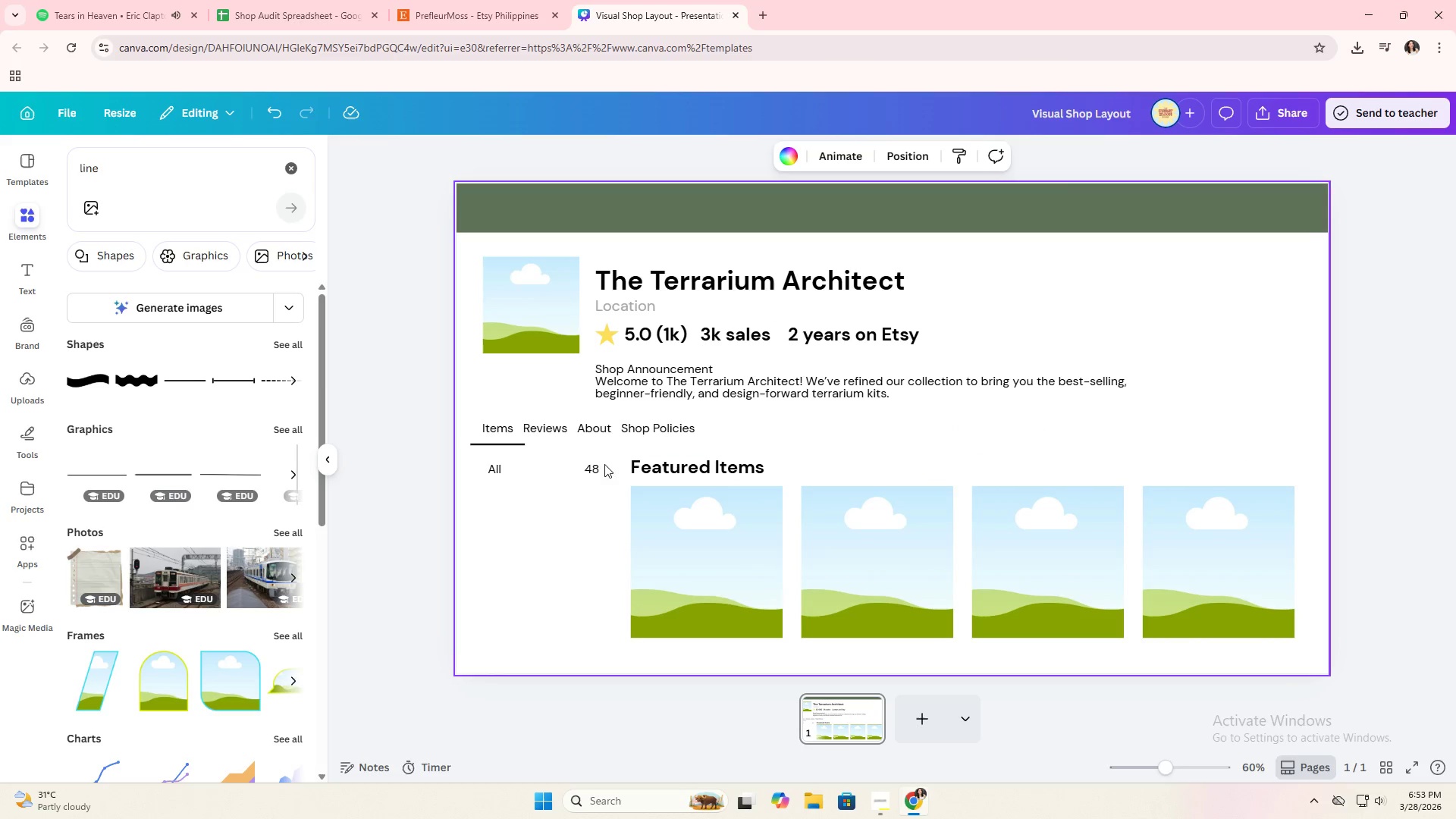 
left_click([579, 470])
 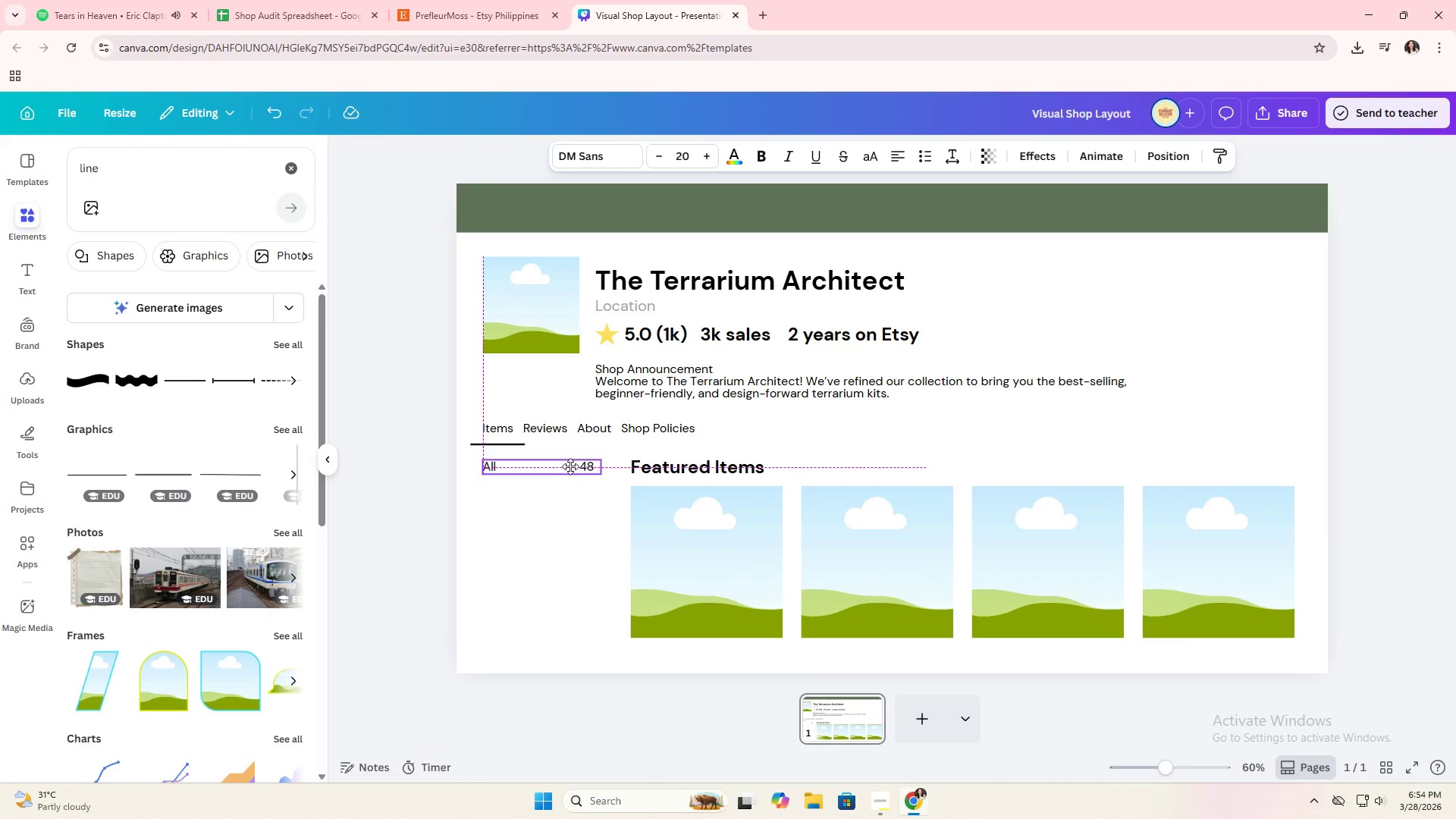 
left_click([1056, 388])
 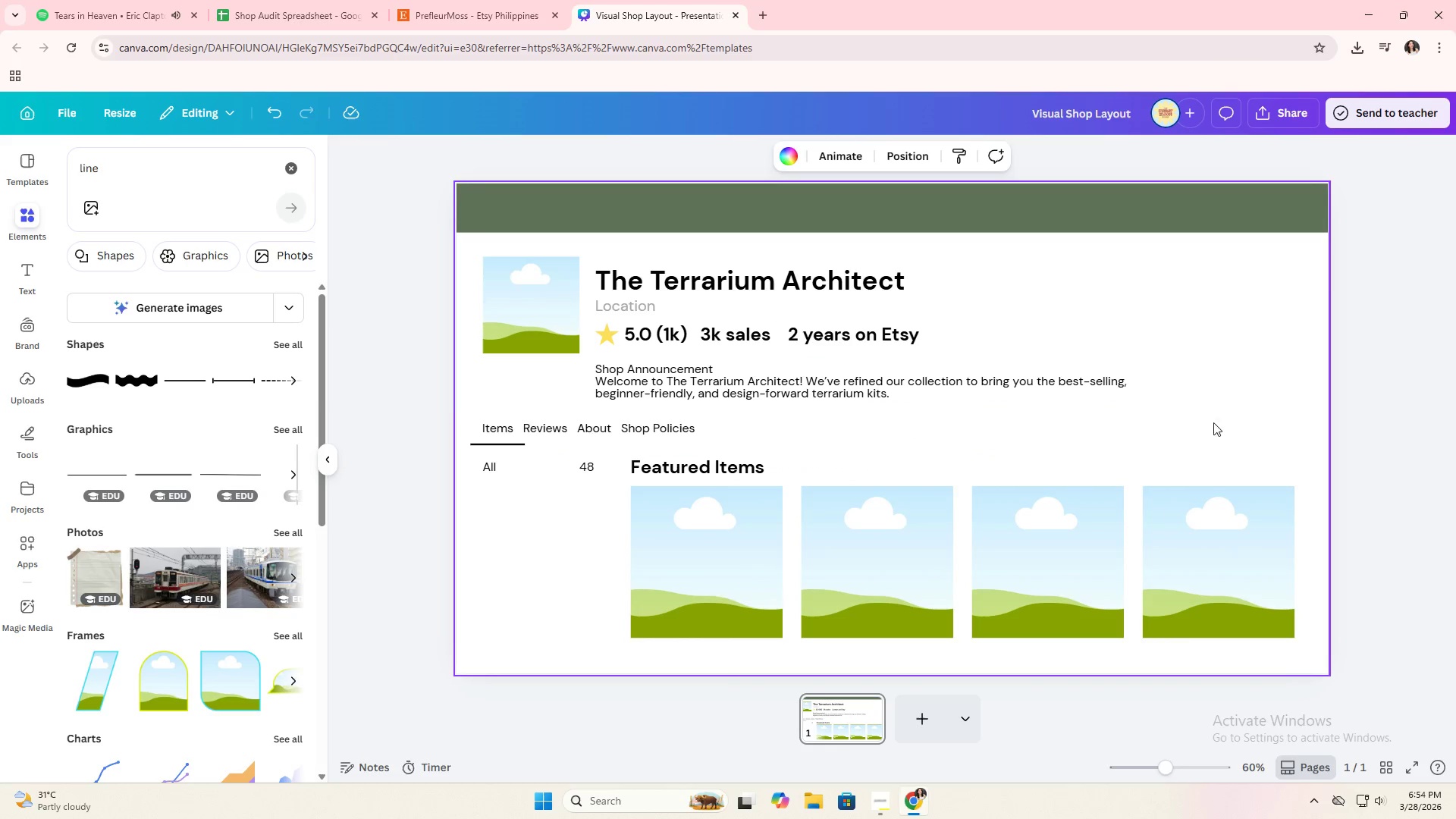 
double_click([1269, 406])
 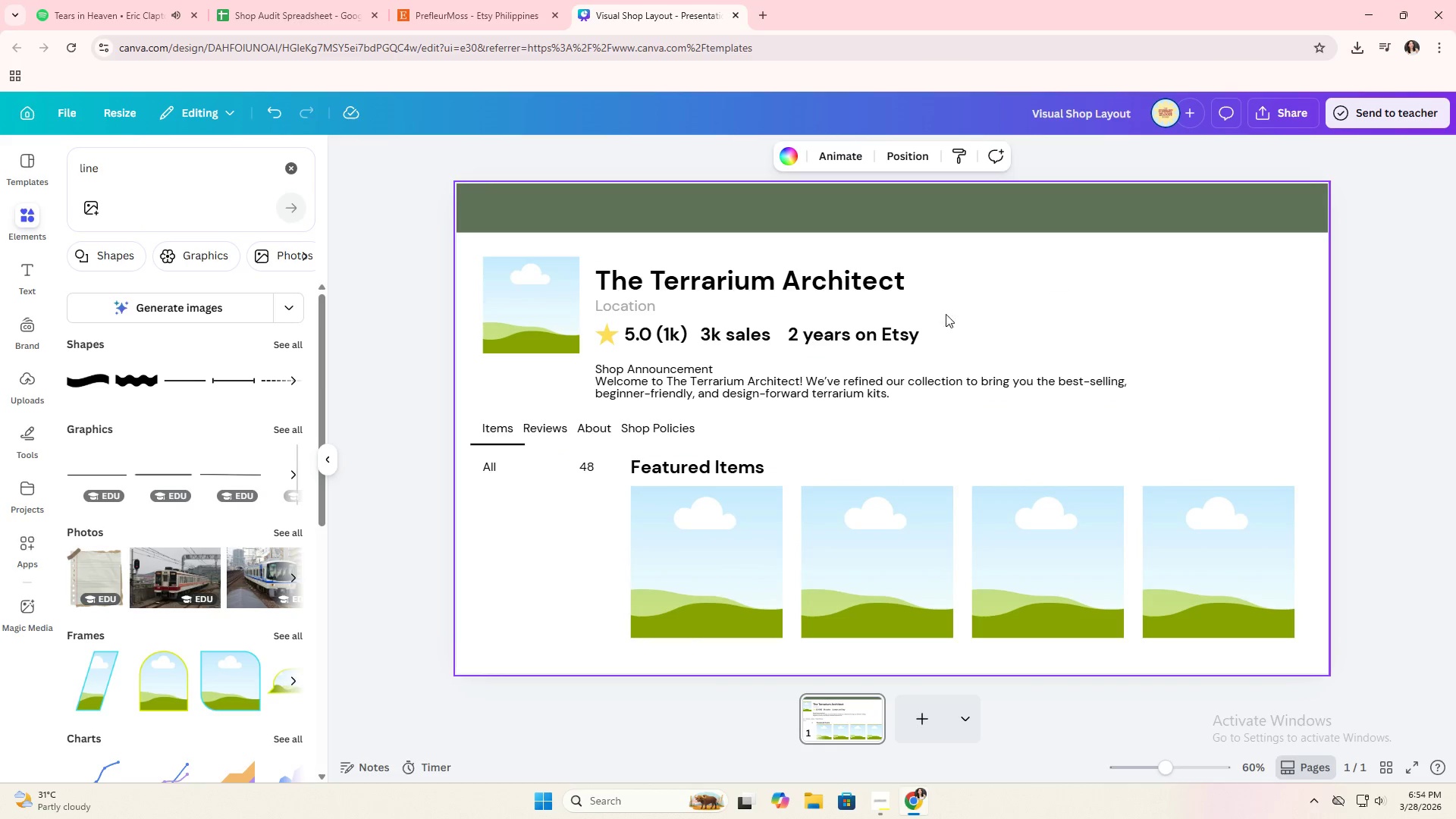 
left_click([328, 463])
 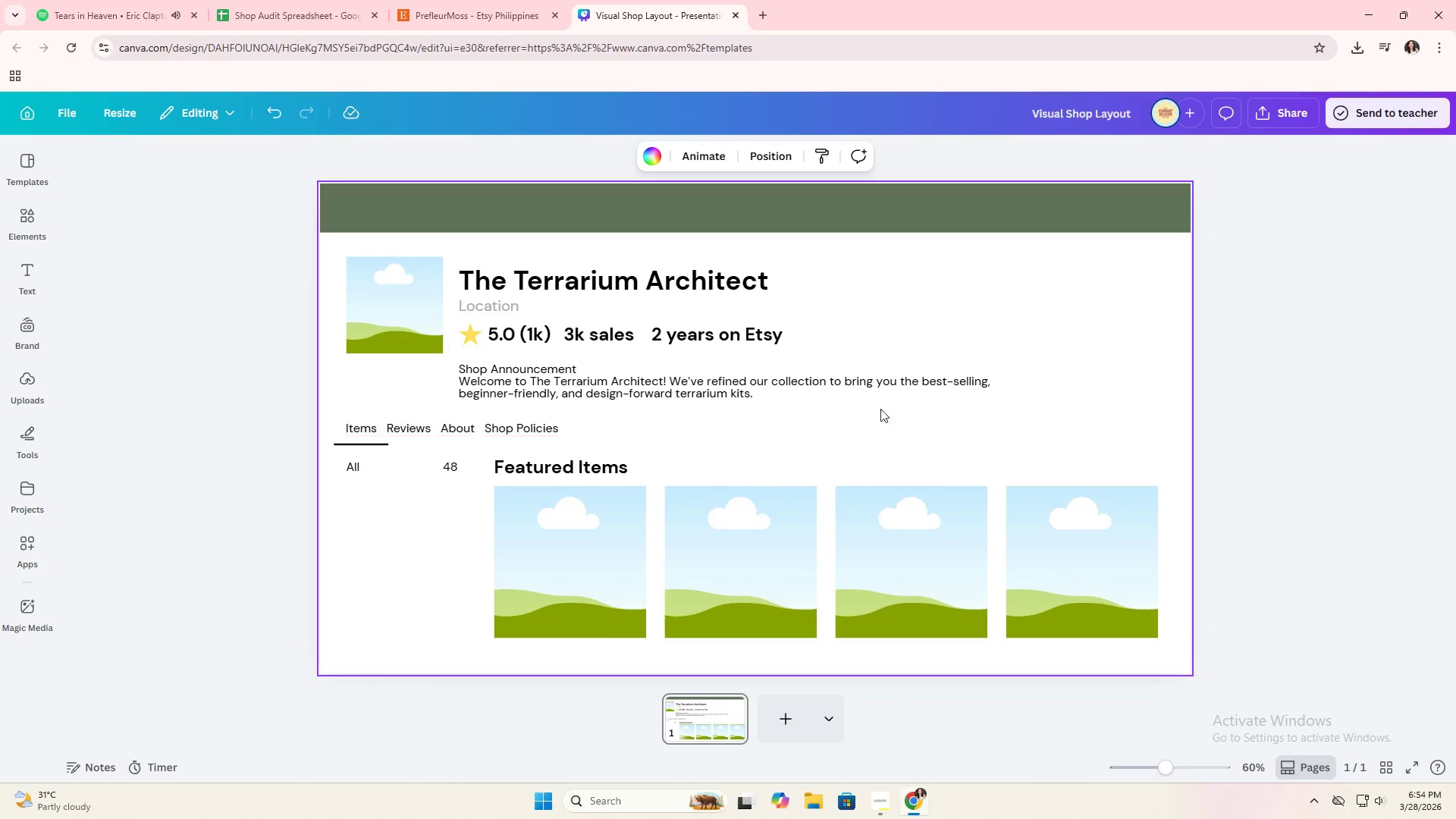 
key(Alt+Tab)